 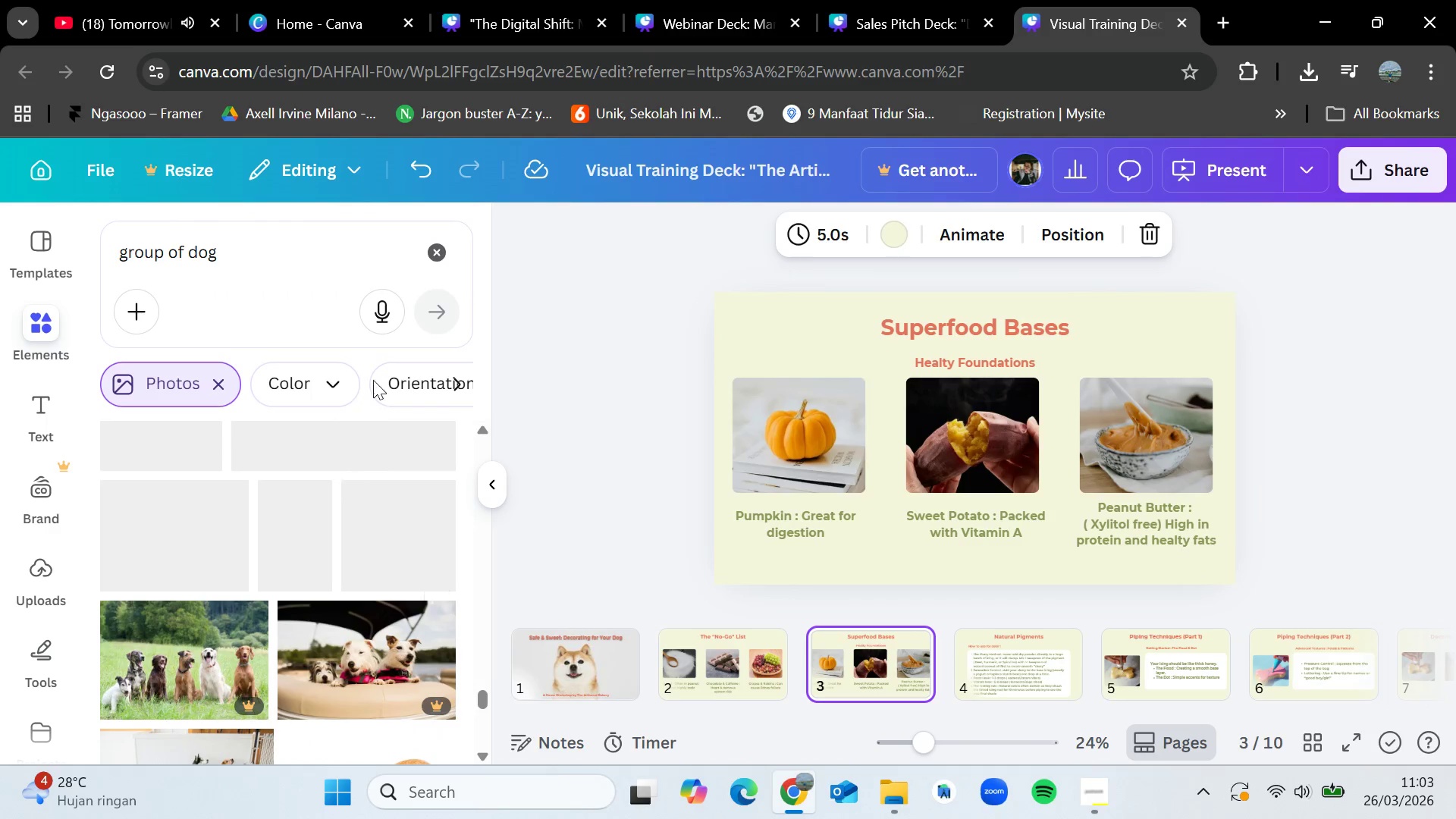 
left_click_drag(start_coordinate=[276, 248], to_coordinate=[114, 231])
 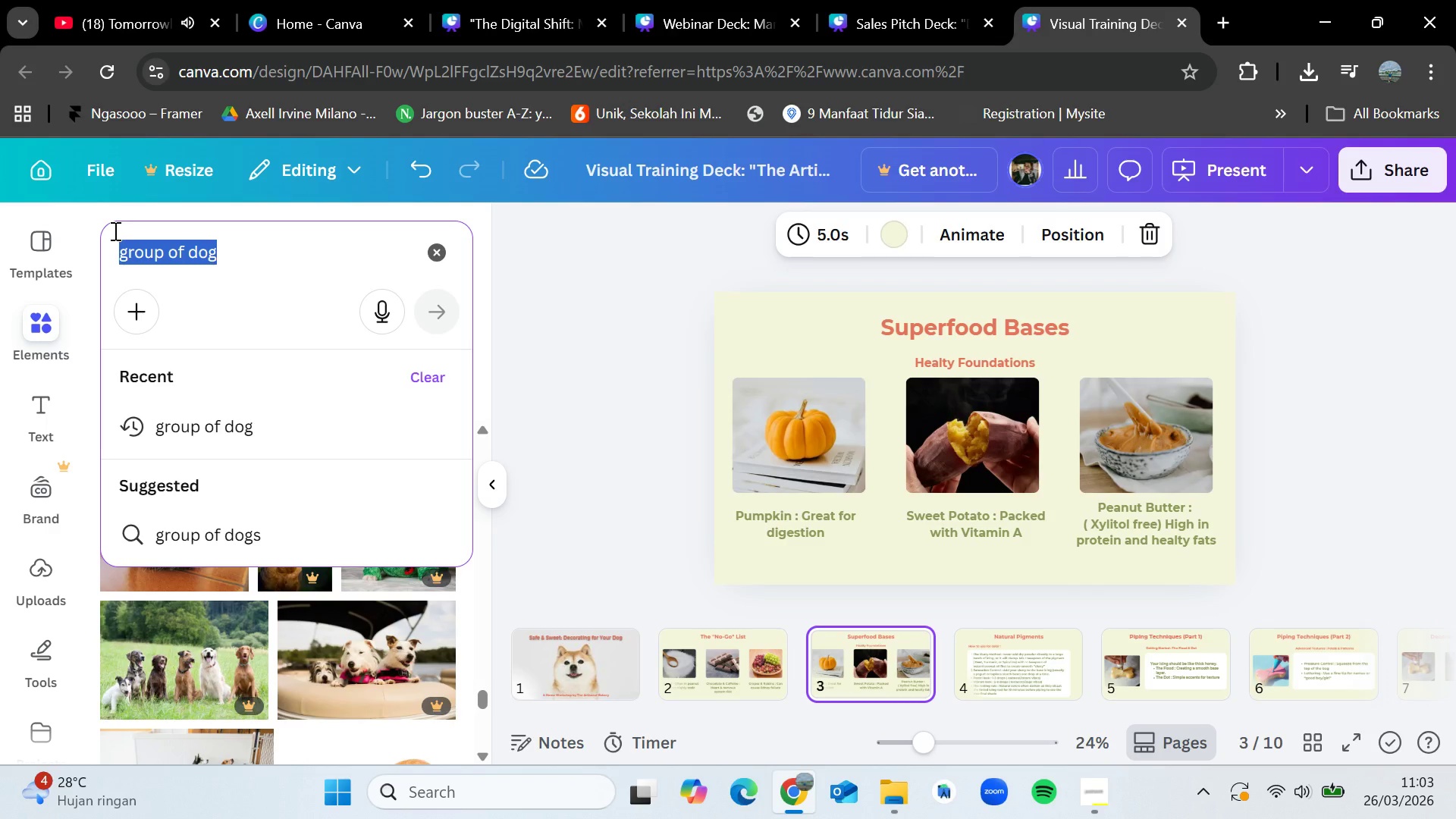 
key(Backspace)
type(bakery')
key(Backspace)
 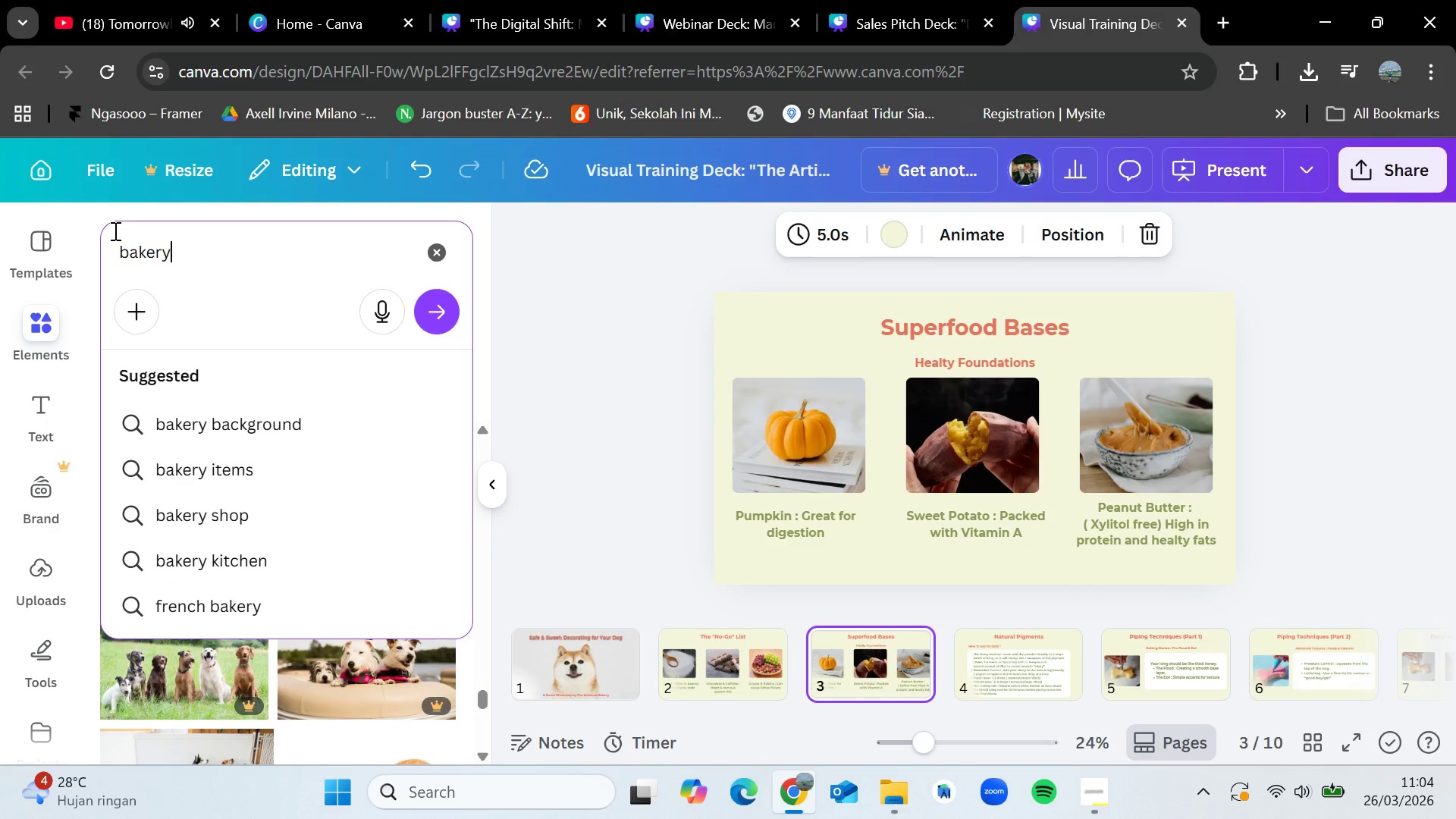 
key(Enter)
 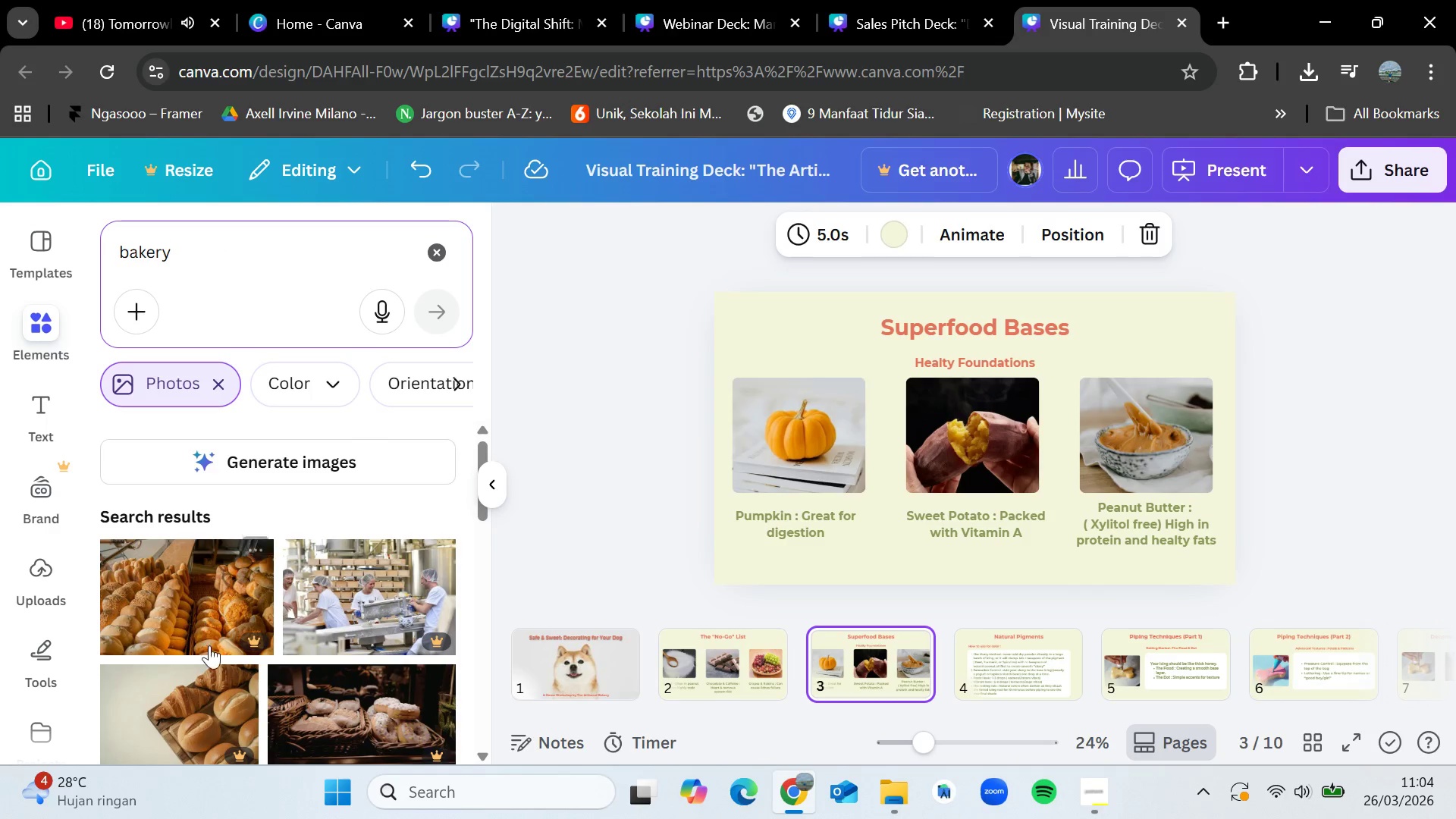 
scroll: coordinate [260, 642], scroll_direction: down, amount: 5.0
 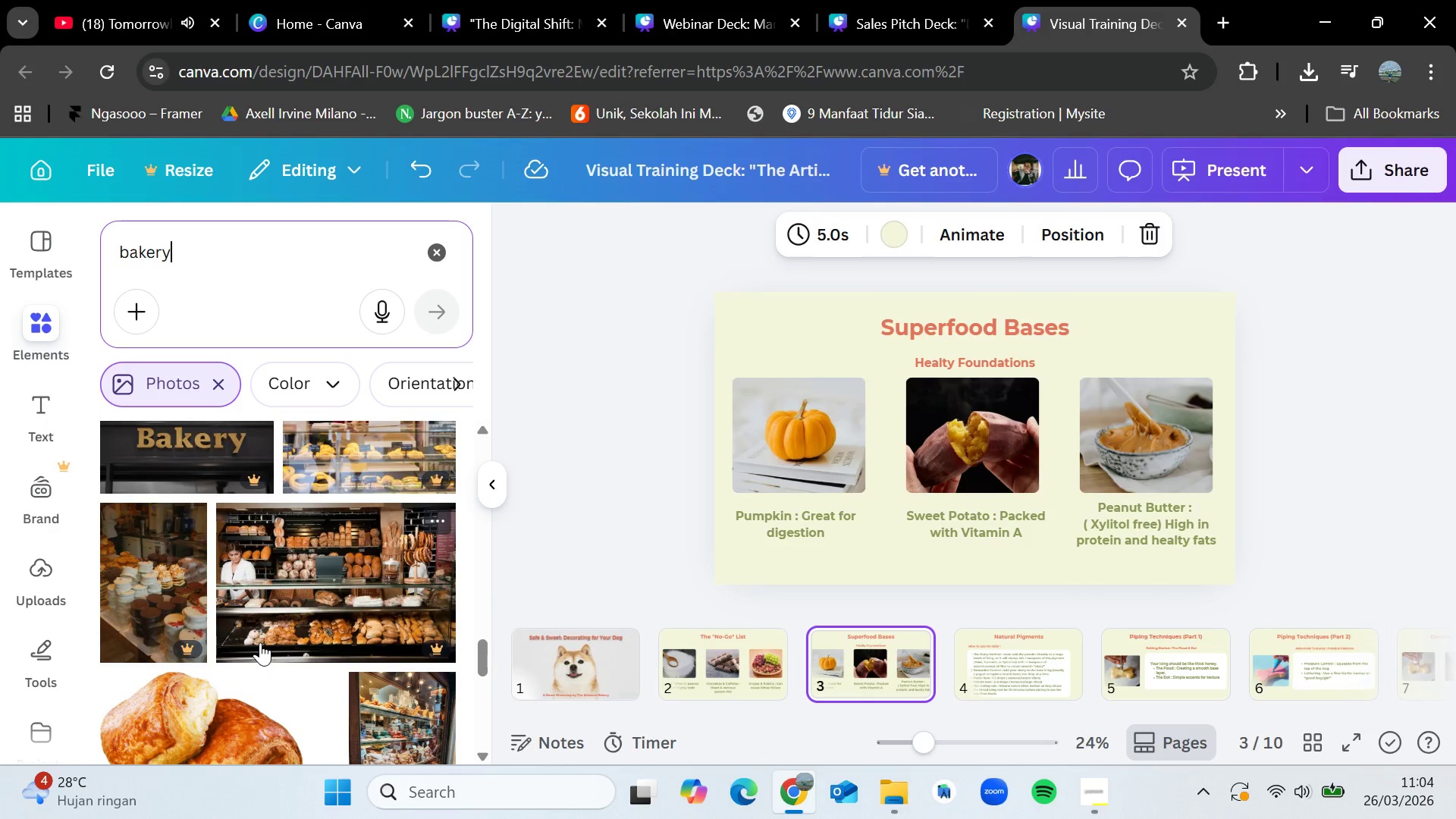 
wait(6.34)
 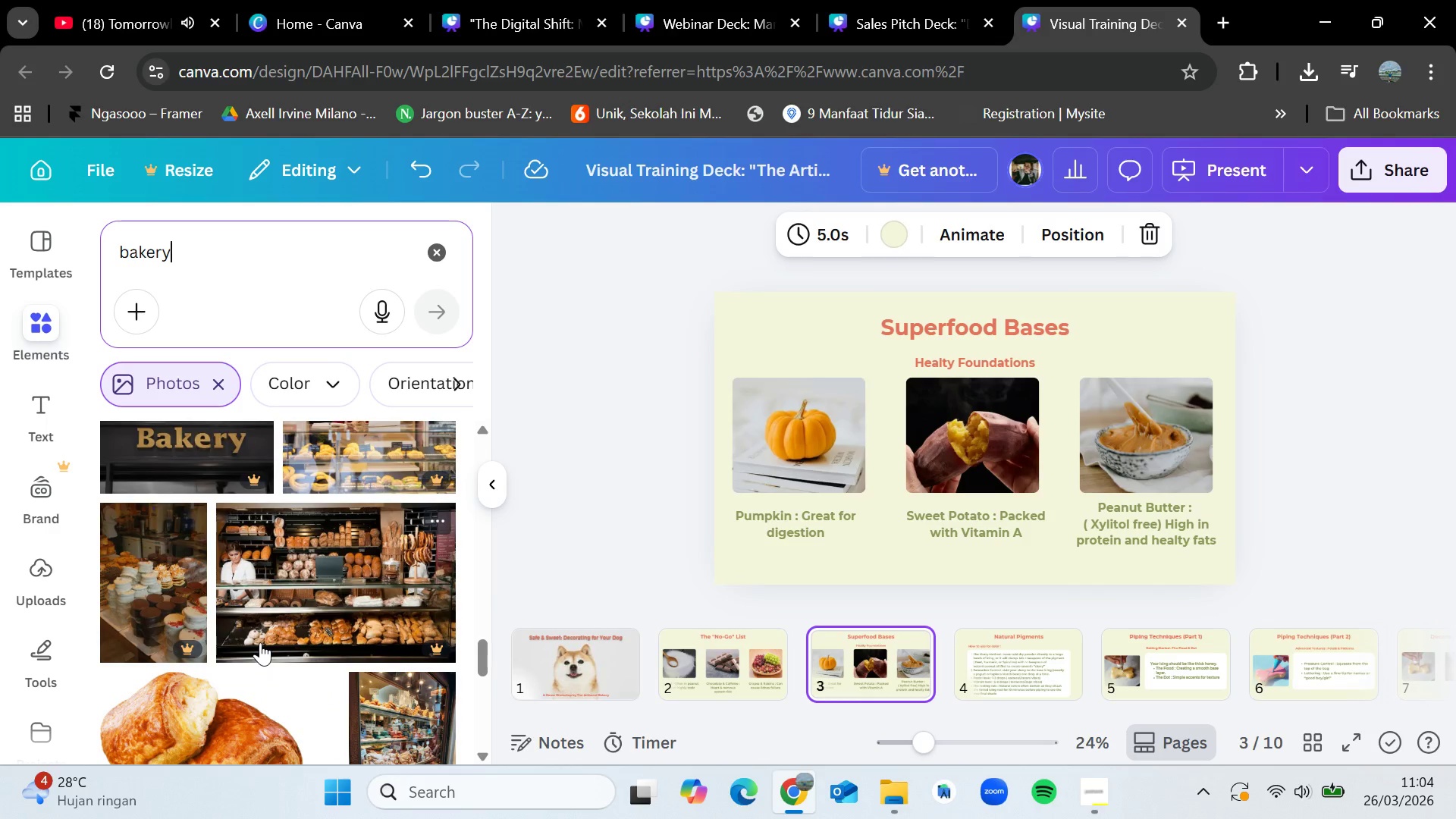 
left_click([1106, 799])